 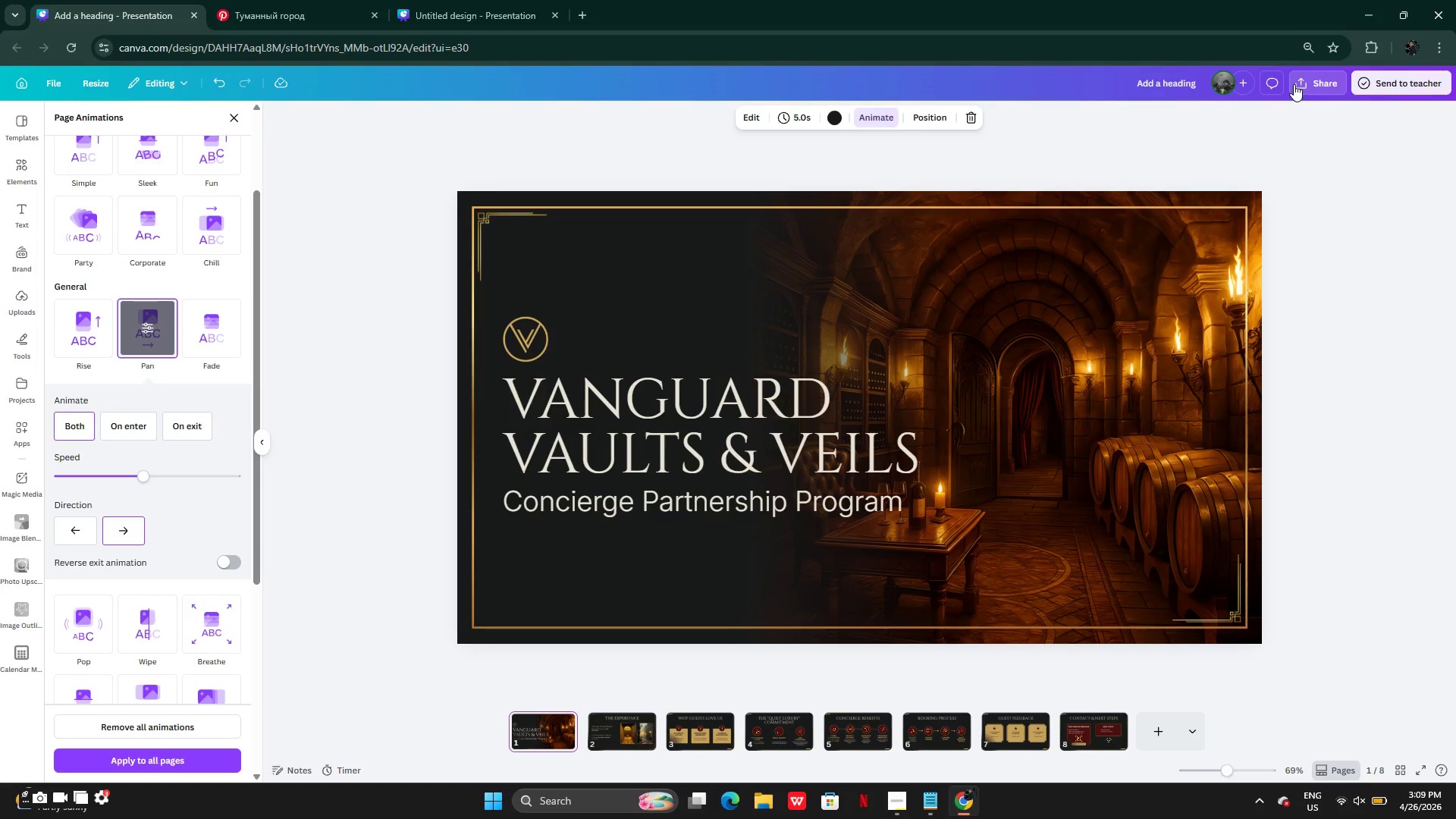 
left_click([1240, 360])
 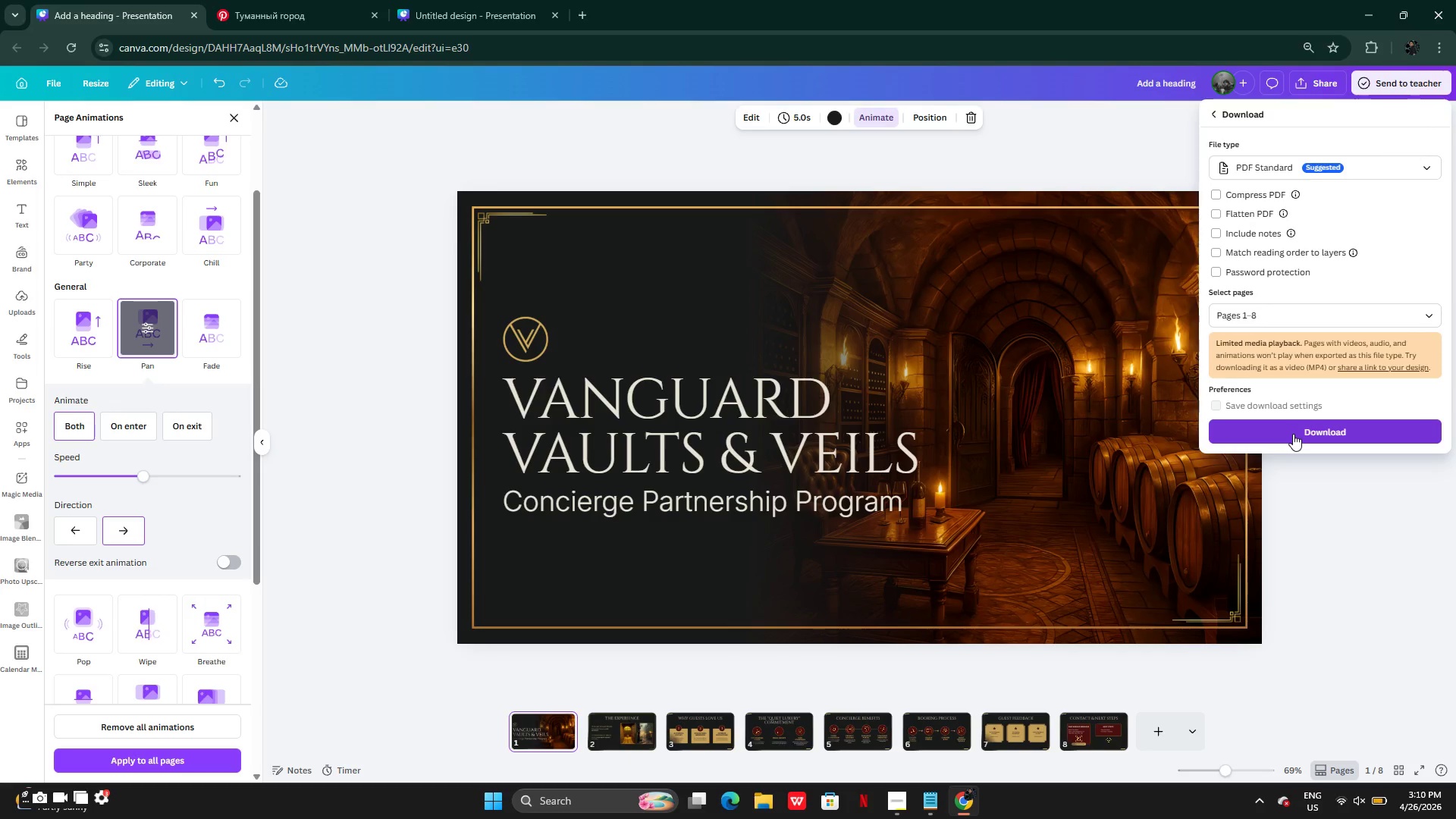 
wait(5.92)
 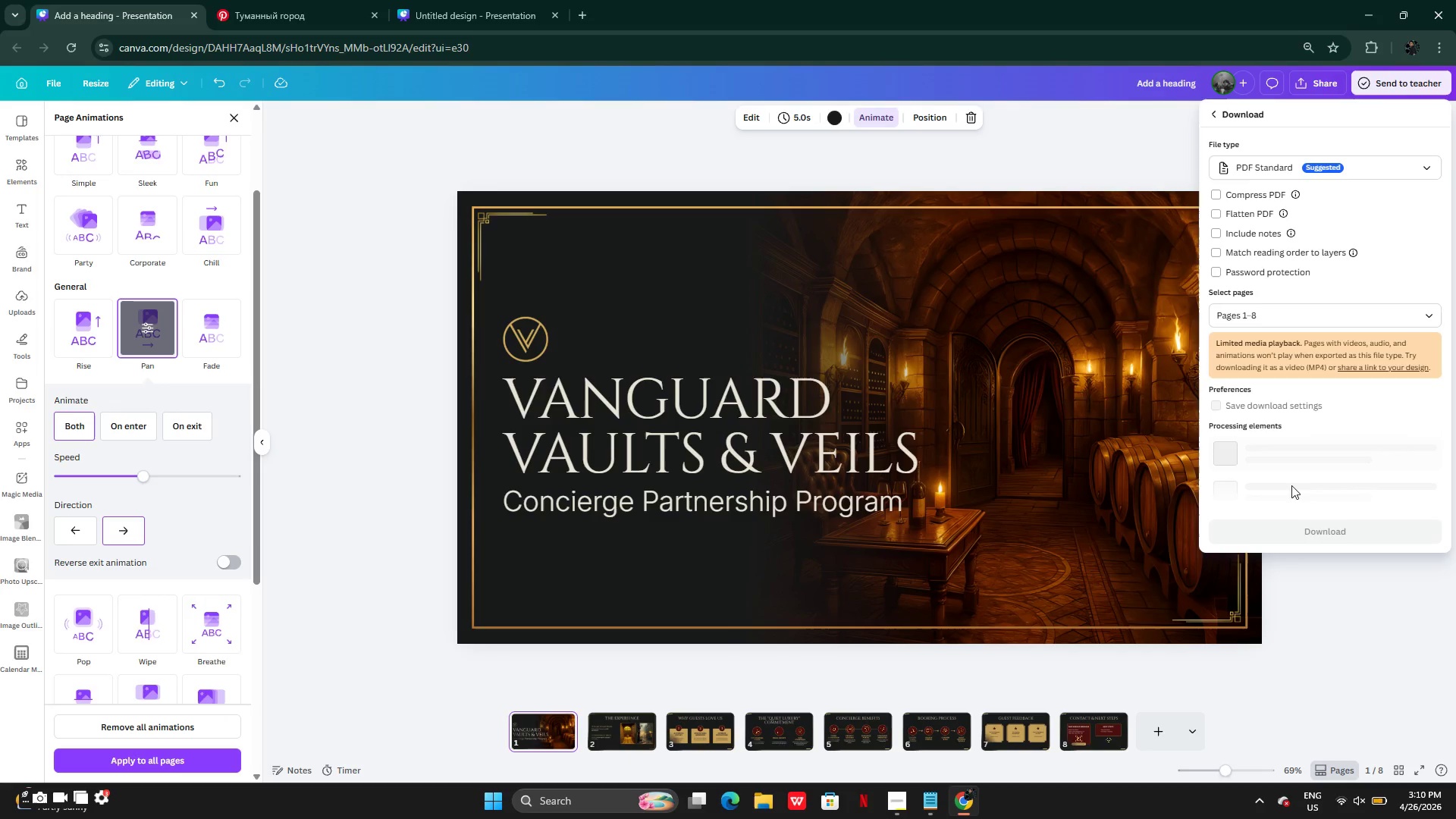 
left_click([1255, 168])
 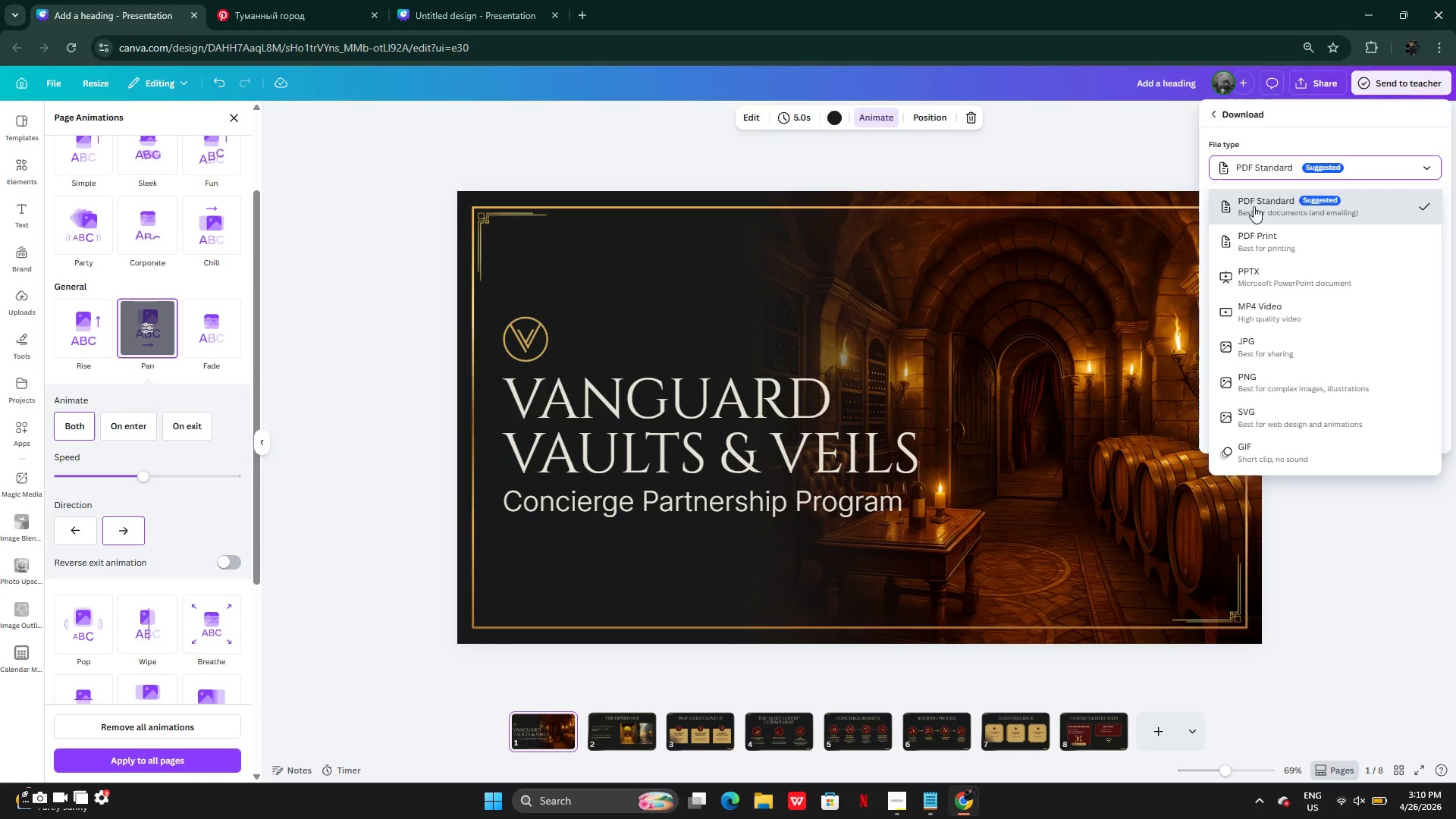 
left_click([1248, 253])
 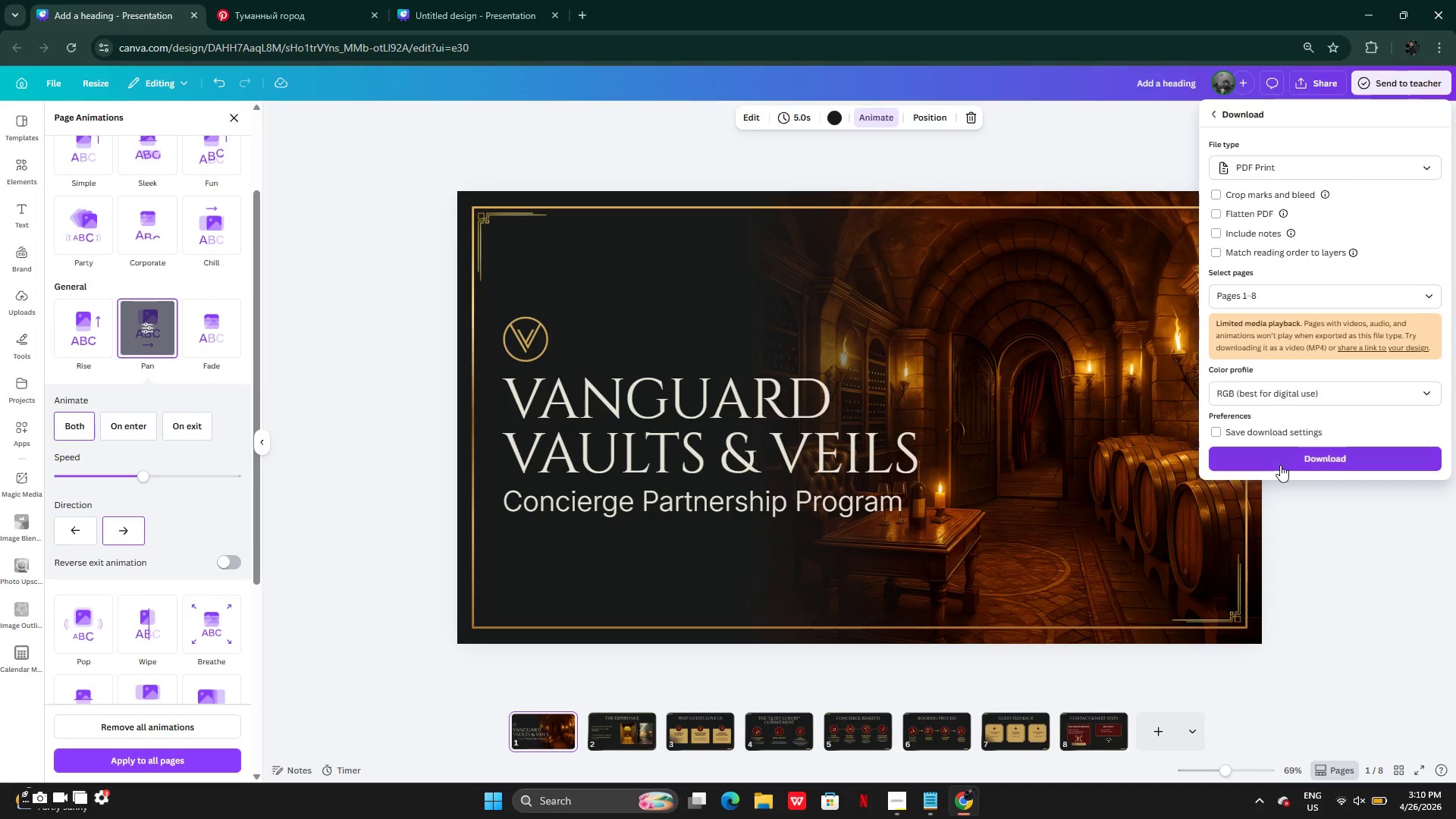 
left_click([1280, 466])
 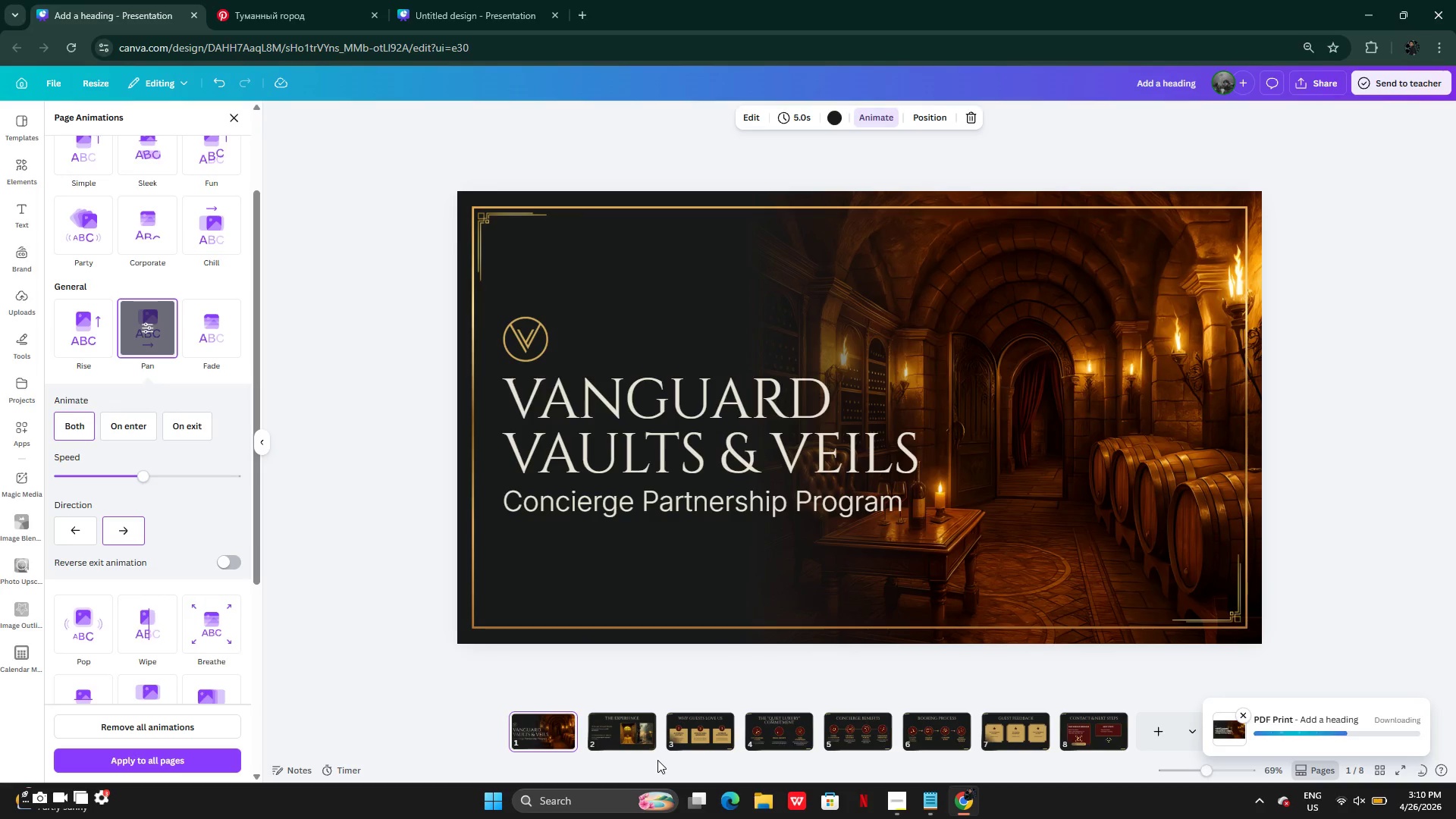 
wait(7.61)
 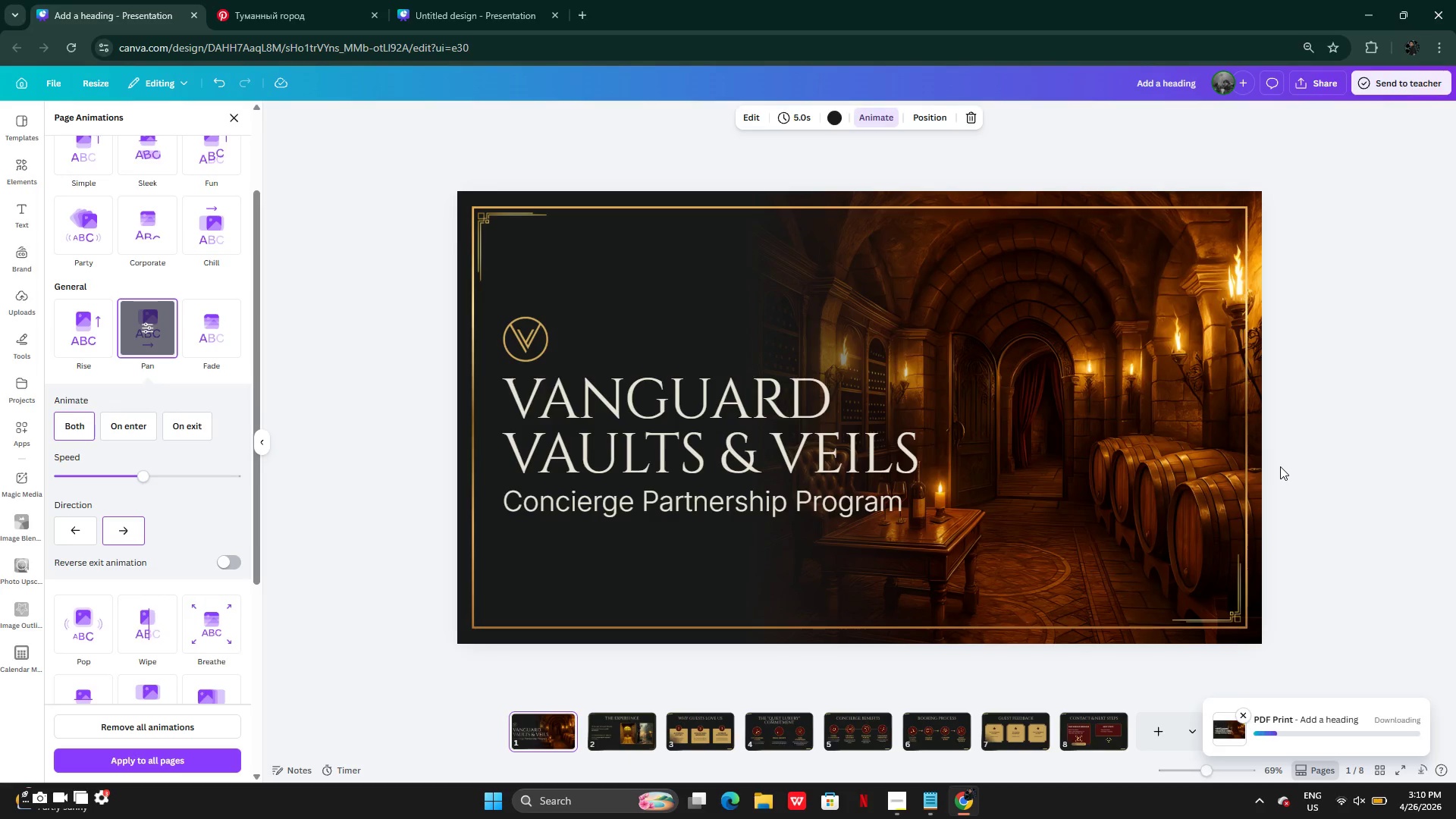 
left_click([902, 803])